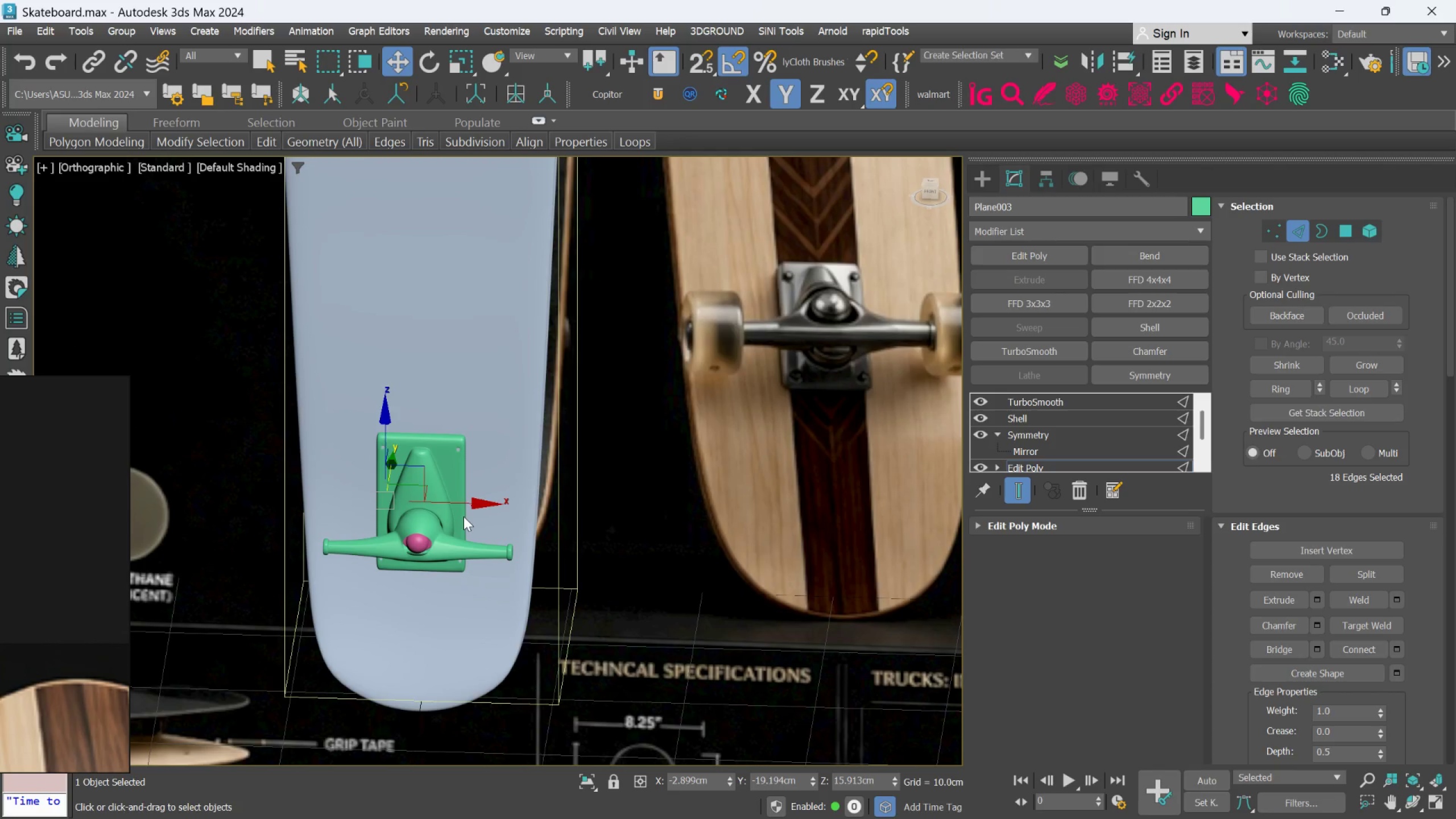 
scroll: coordinate [462, 487], scroll_direction: up, amount: 1.0
 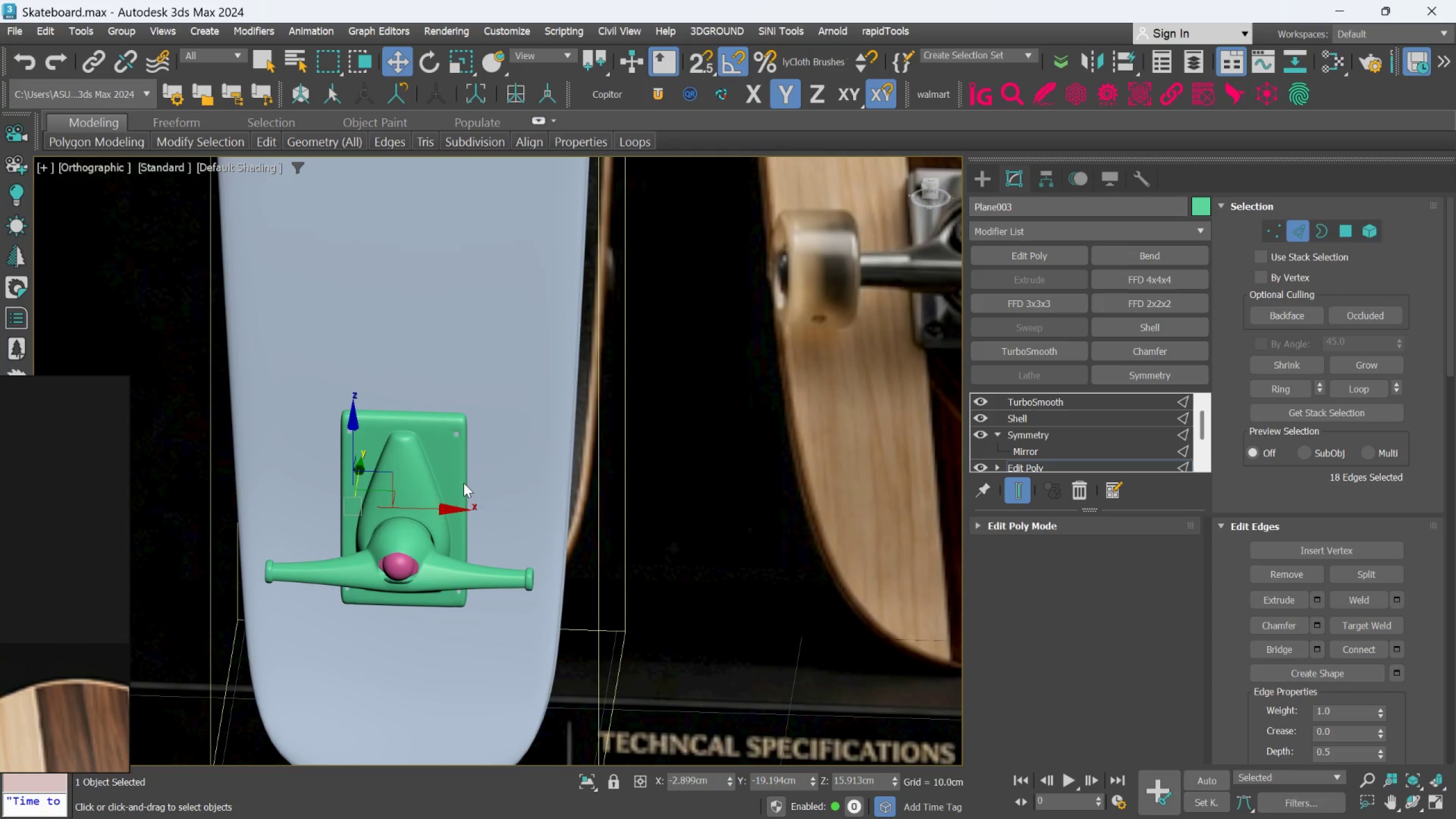 
wait(12.3)
 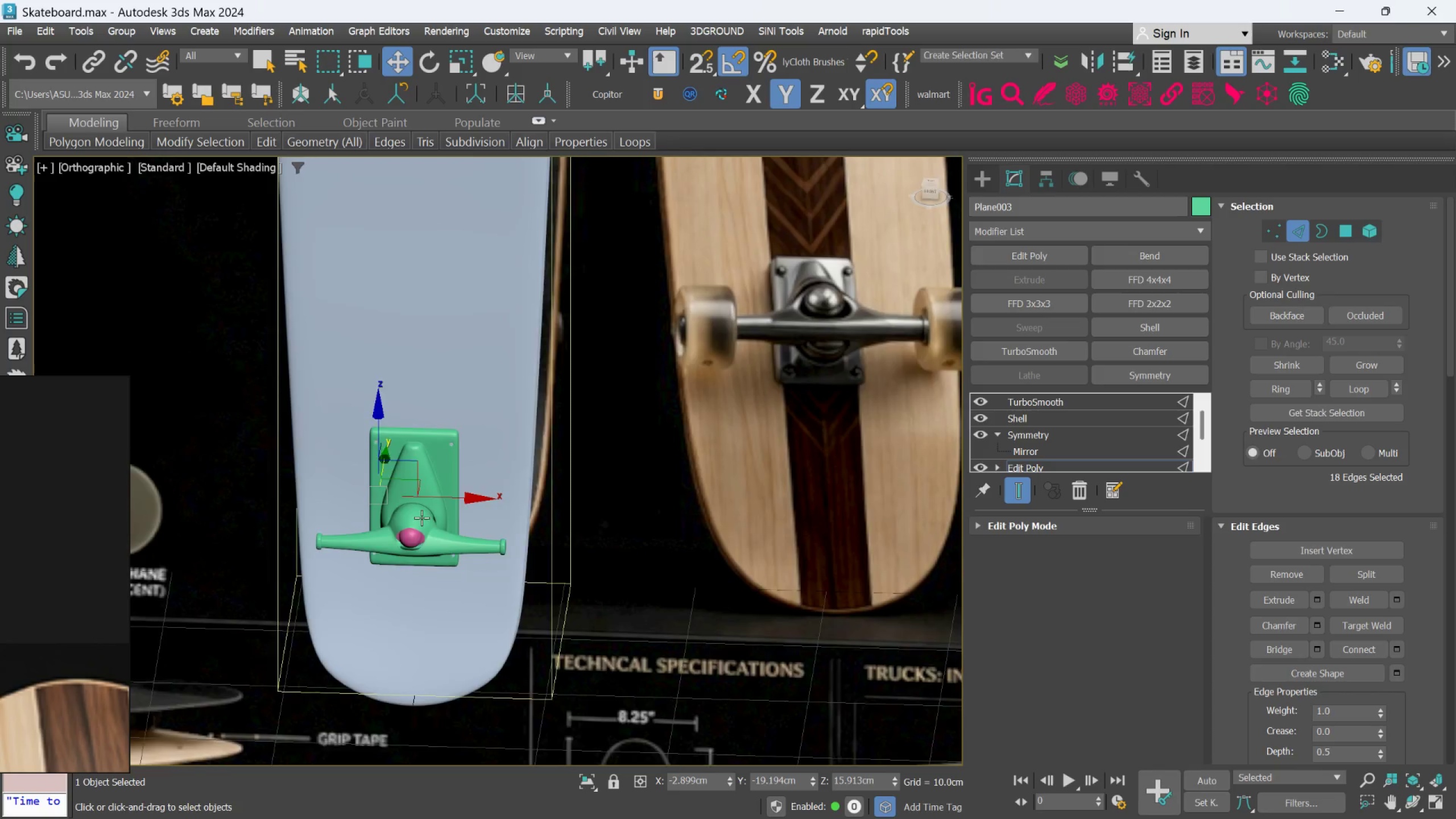 
hold_key(key=AltLeft, duration=0.55)
 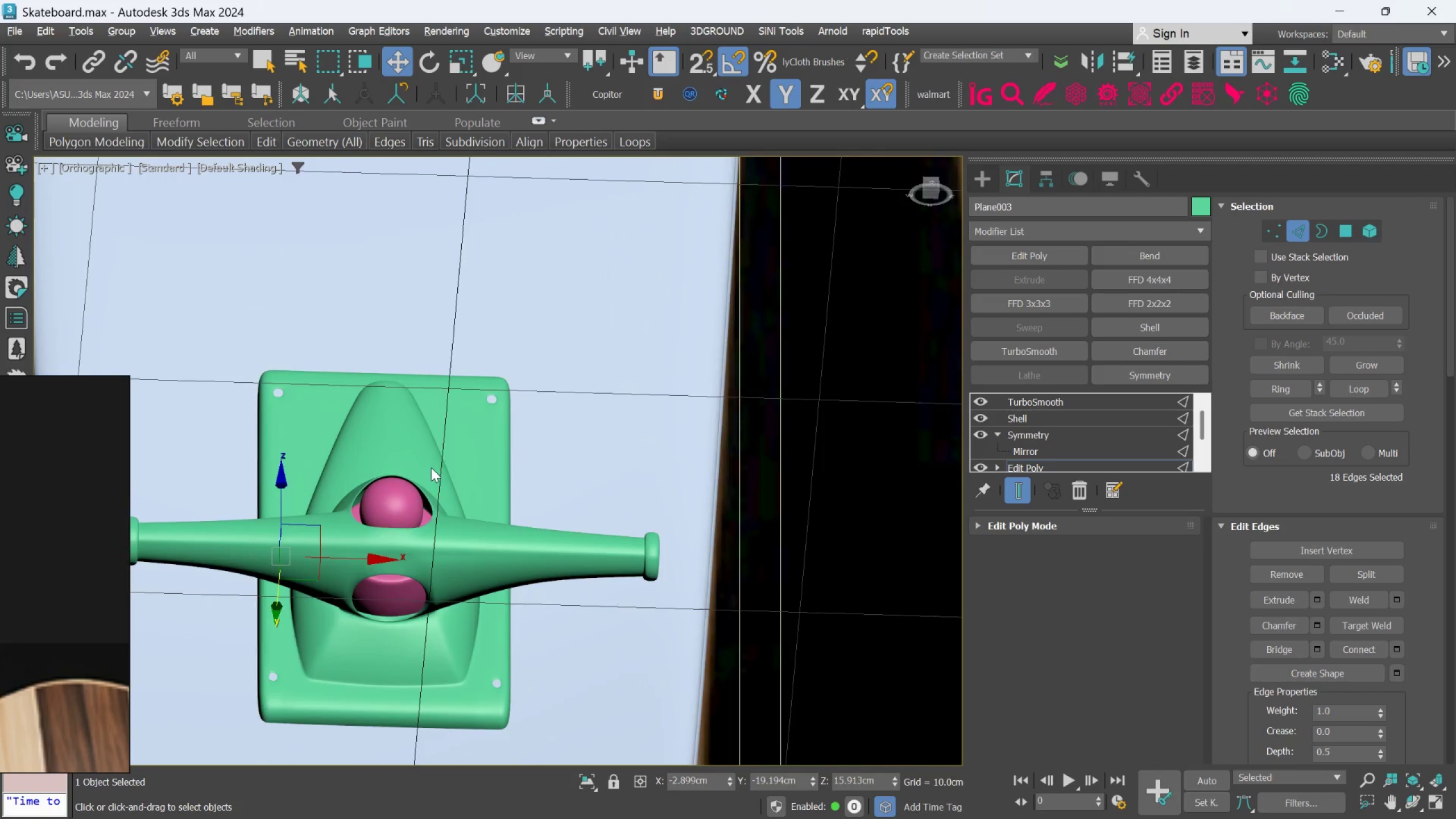 
scroll: coordinate [422, 510], scroll_direction: down, amount: 1.0
 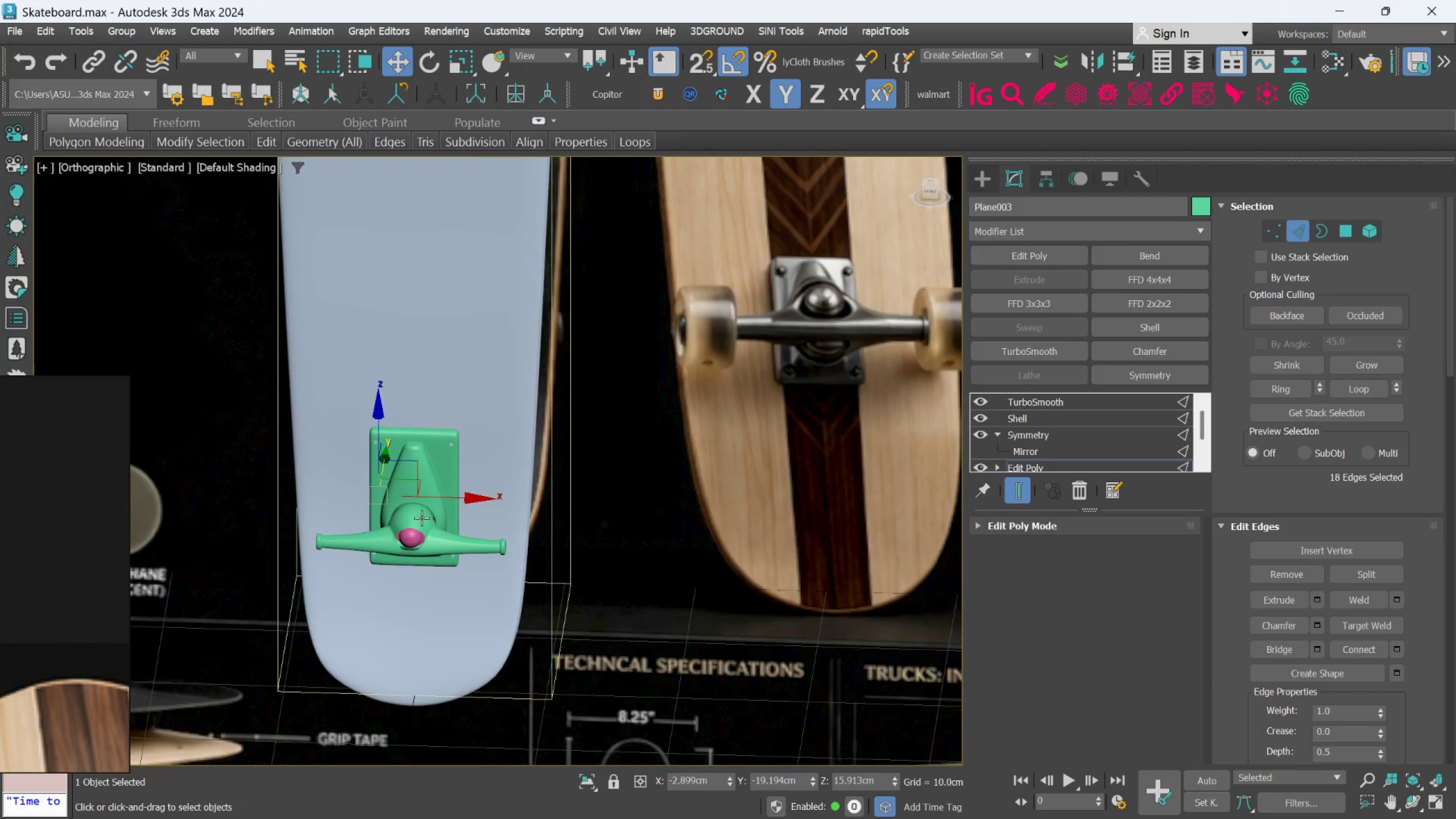 
hold_key(key=AltLeft, duration=1.53)
scroll: coordinate [431, 462], scroll_direction: up, amount: 3.0
 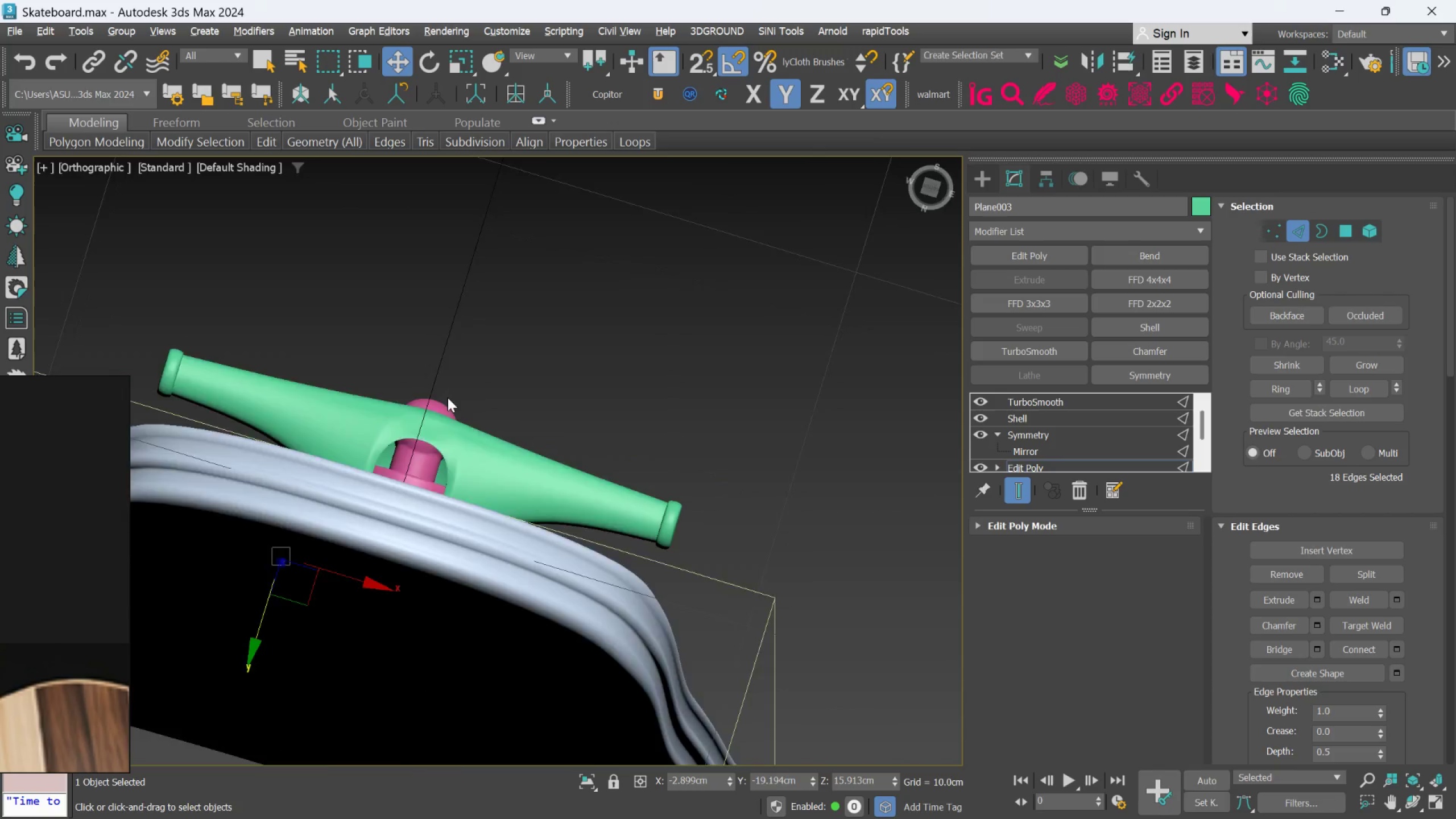 
hold_key(key=AltLeft, duration=0.48)
 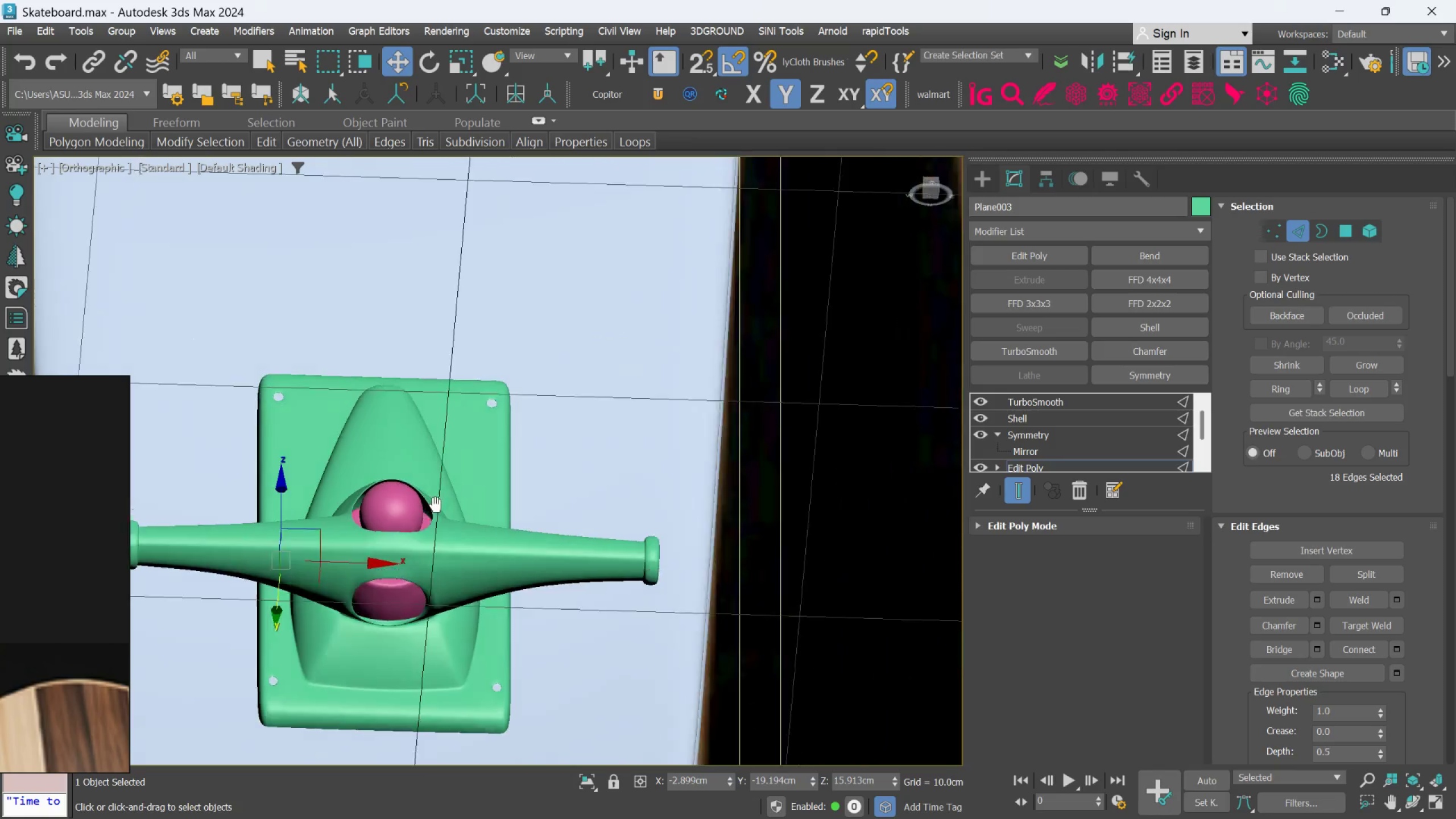 
hold_key(key=AltLeft, duration=1.22)
 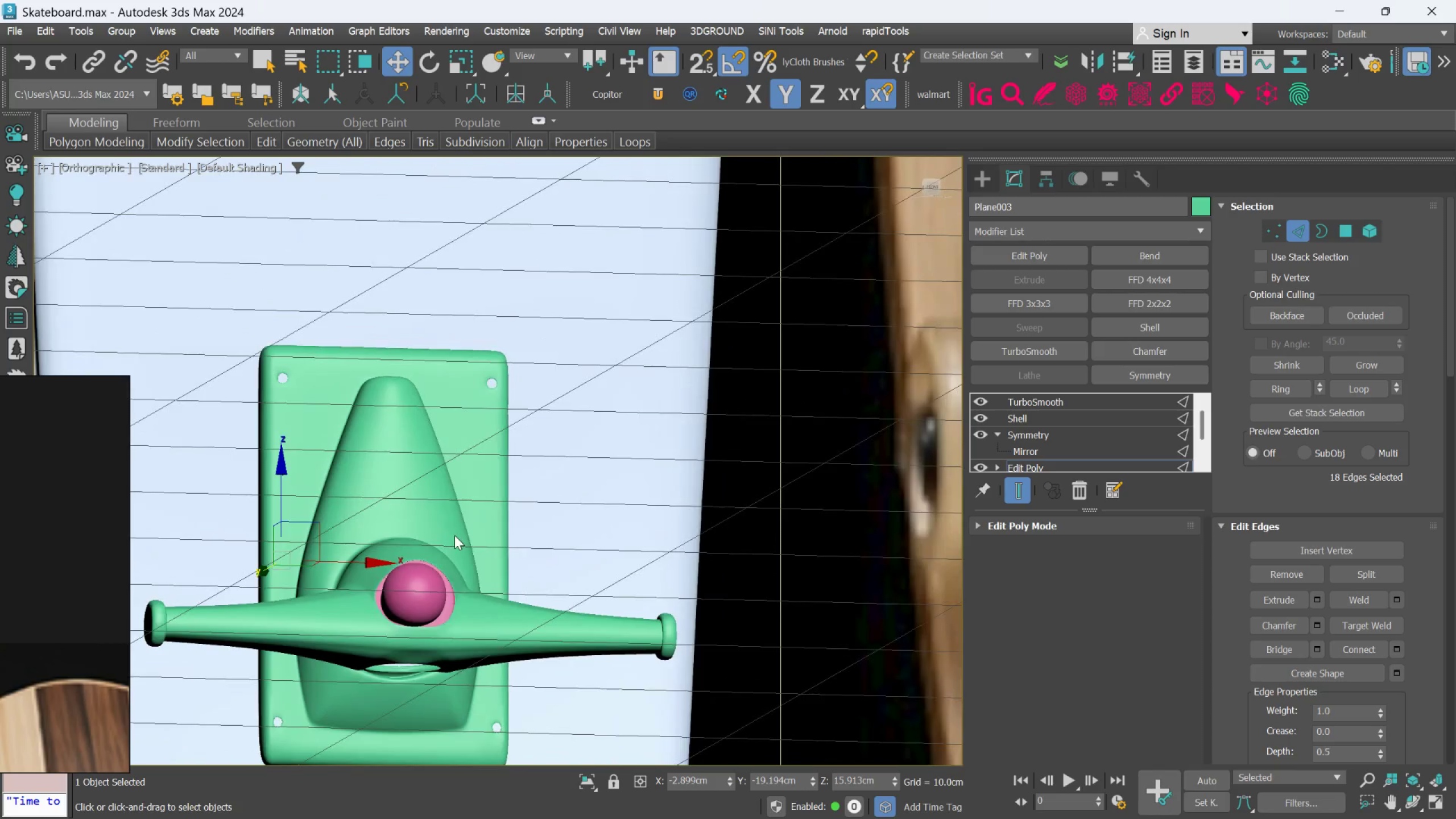 
hold_key(key=AltLeft, duration=1.5)
 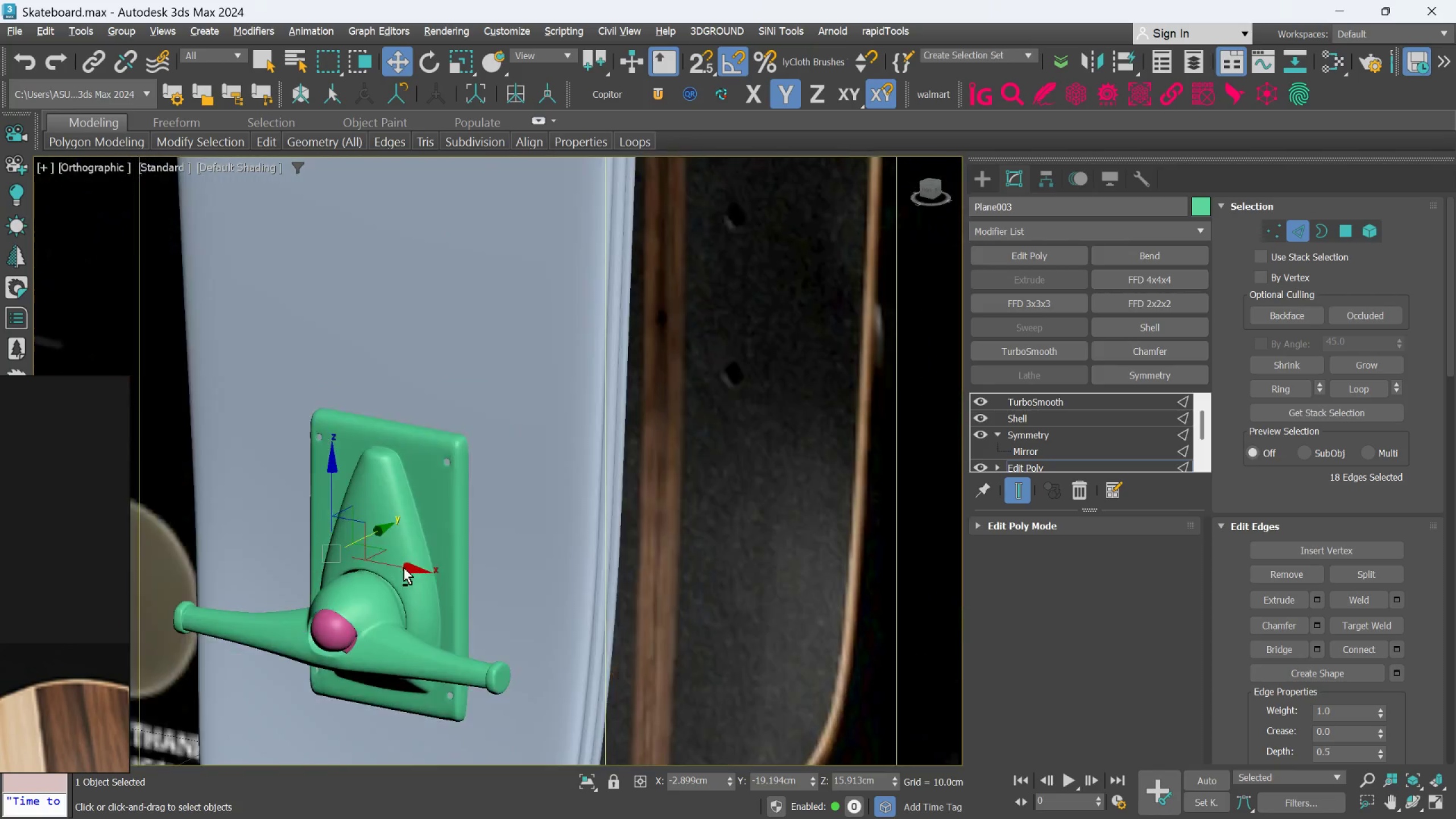 
scroll: coordinate [454, 537], scroll_direction: down, amount: 1.0
 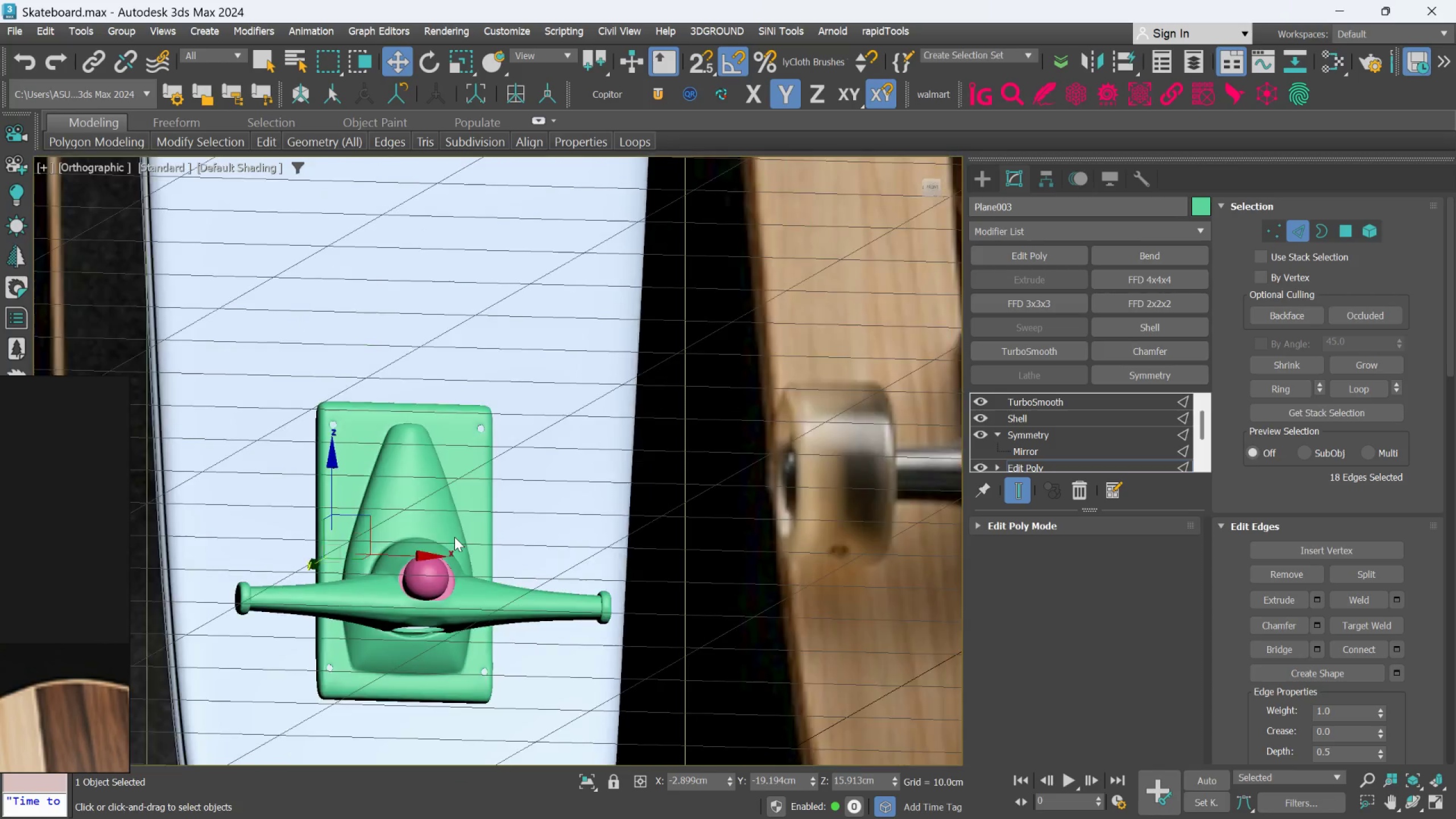 
hold_key(key=AltLeft, duration=1.24)
 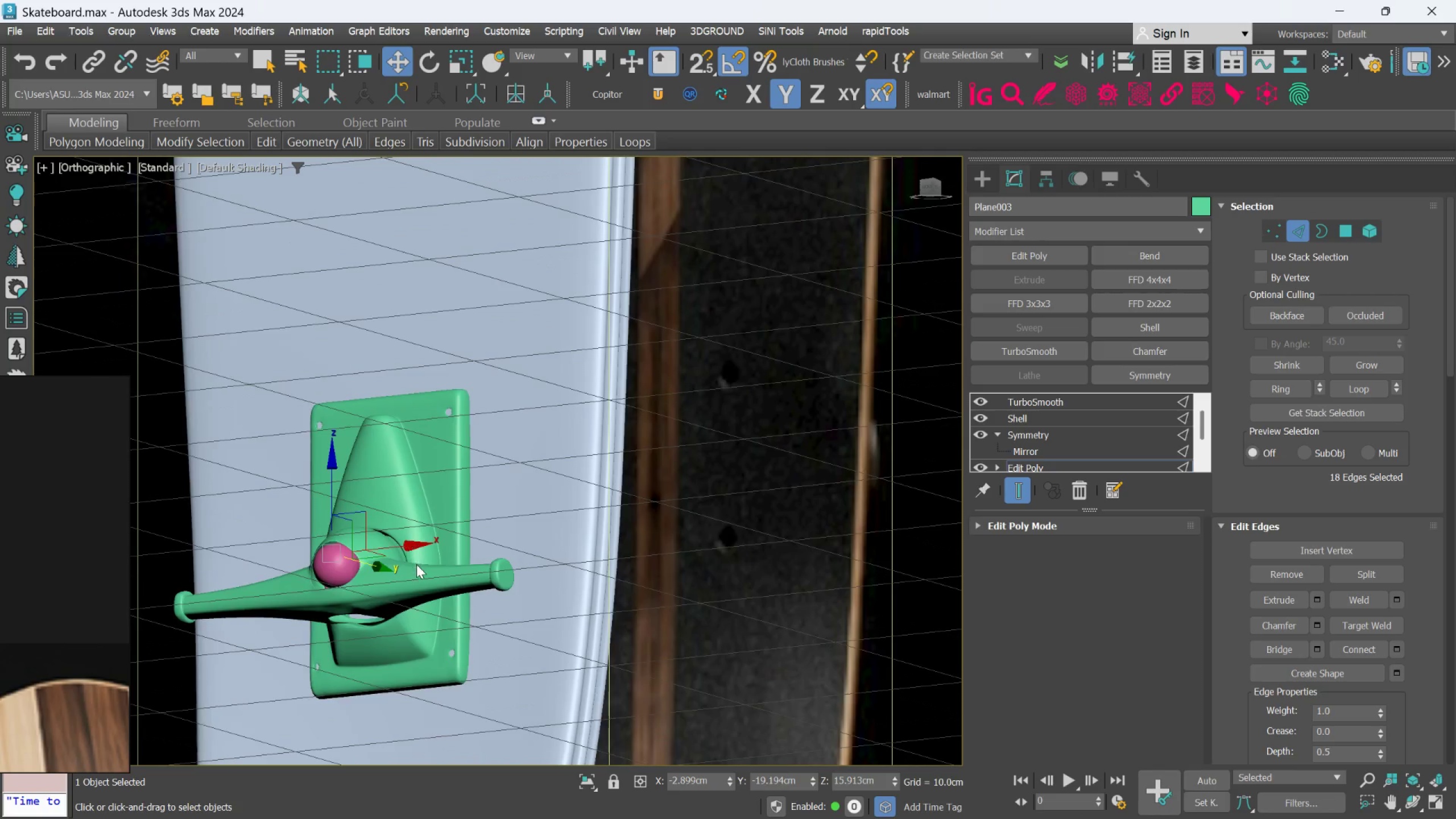 
hold_key(key=AltLeft, duration=1.14)
 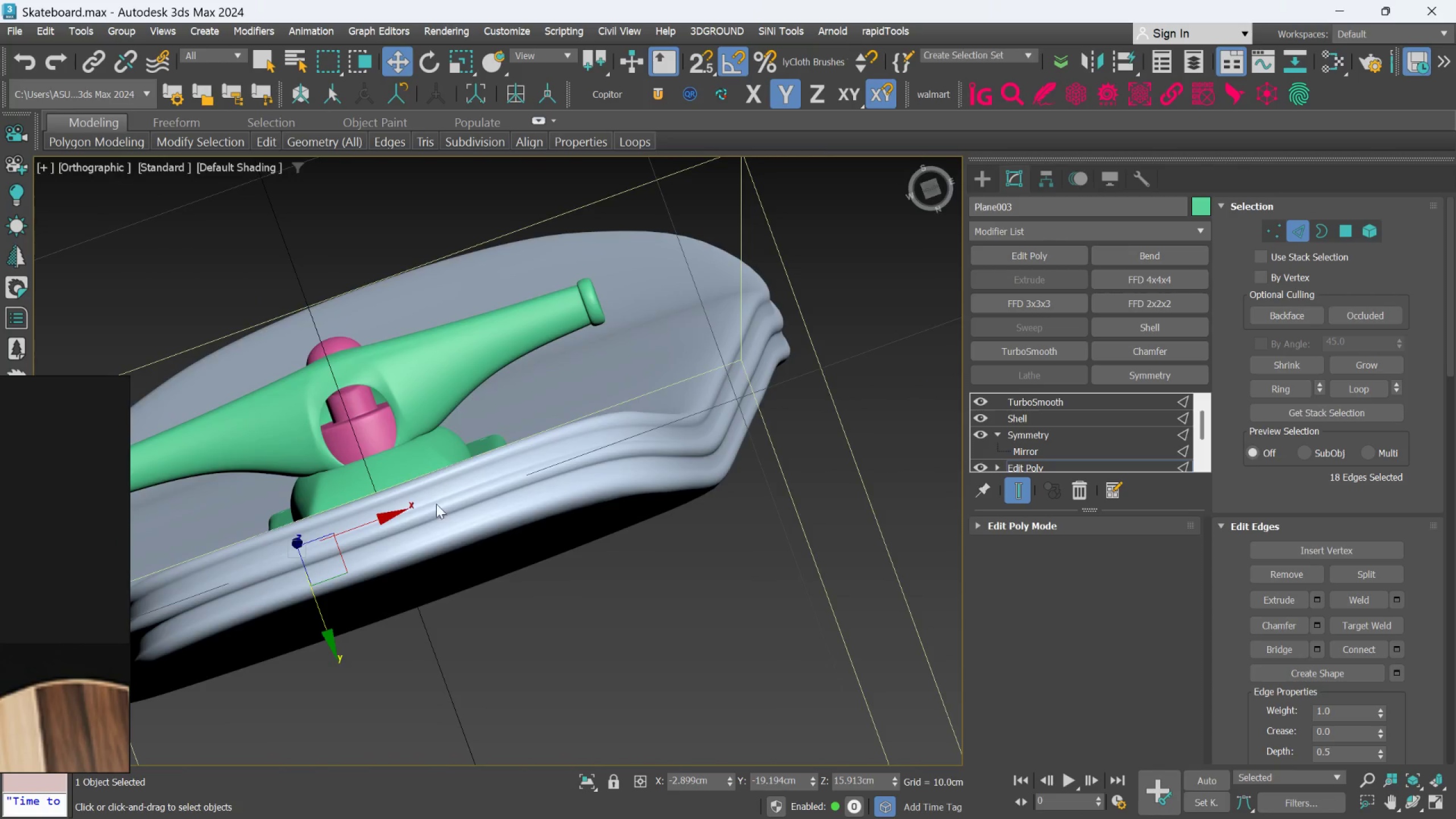 
scroll: coordinate [416, 564], scroll_direction: up, amount: 1.0
 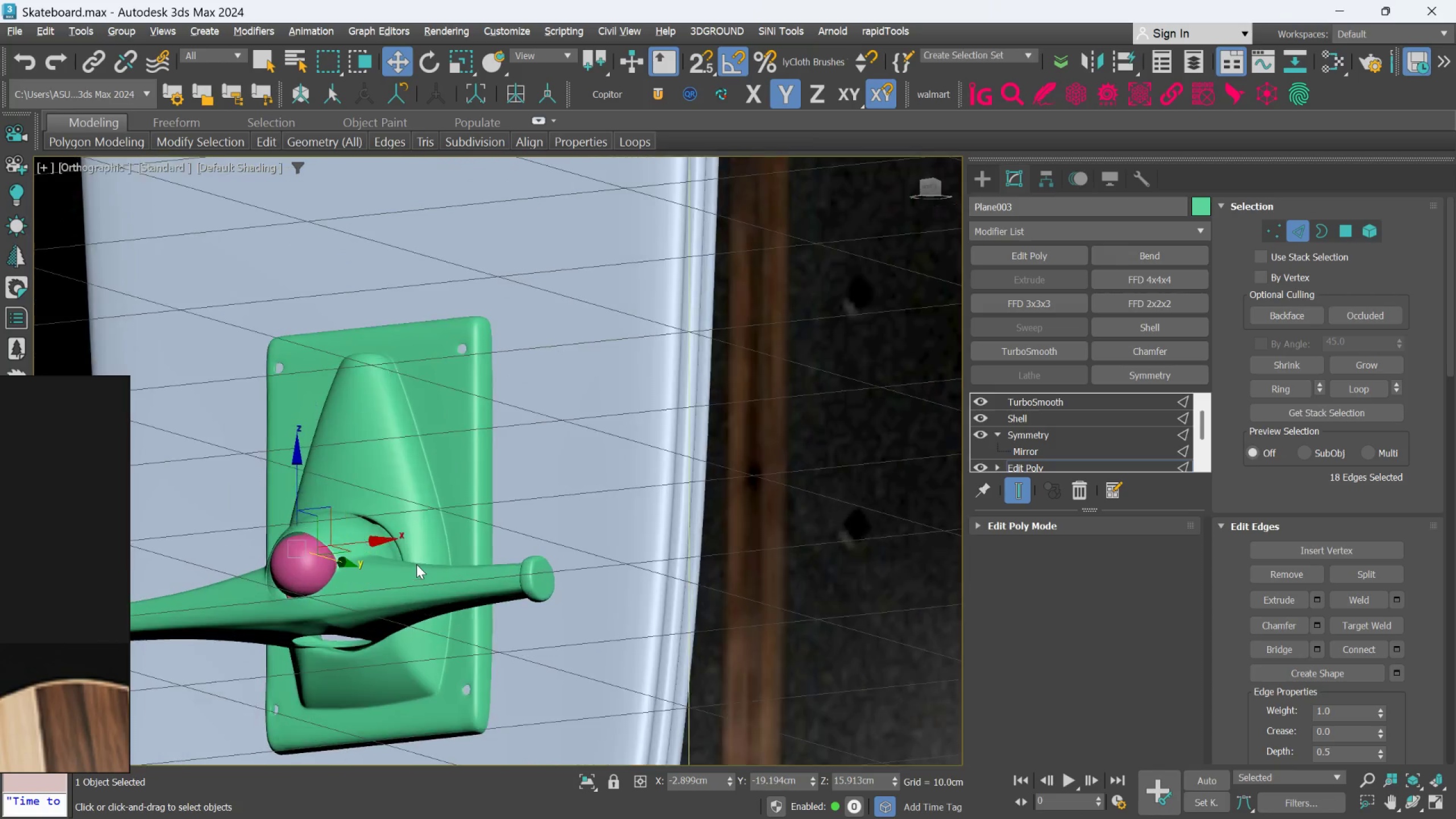 
hold_key(key=AltLeft, duration=0.64)
 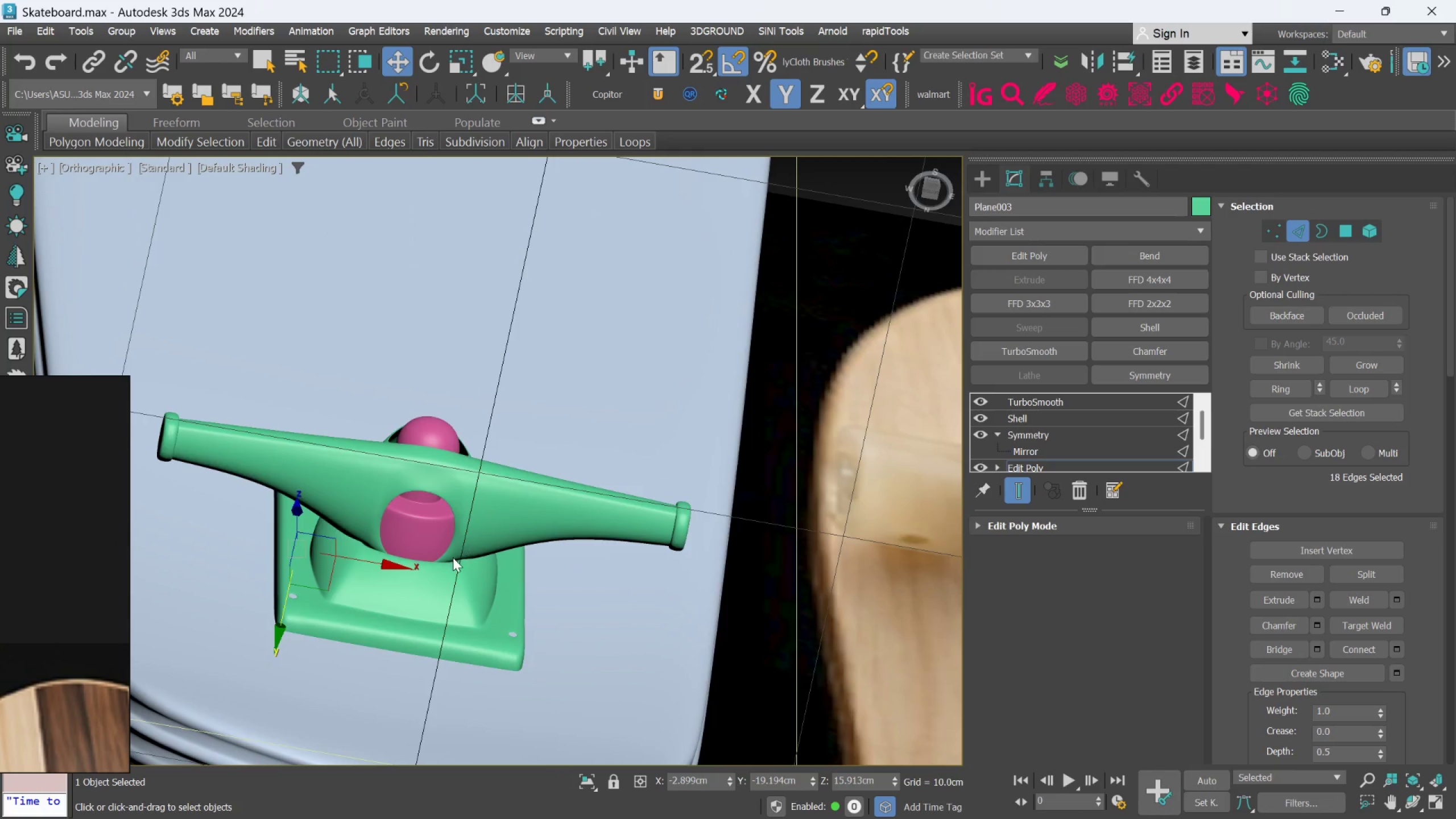 
hold_key(key=AltLeft, duration=0.66)
 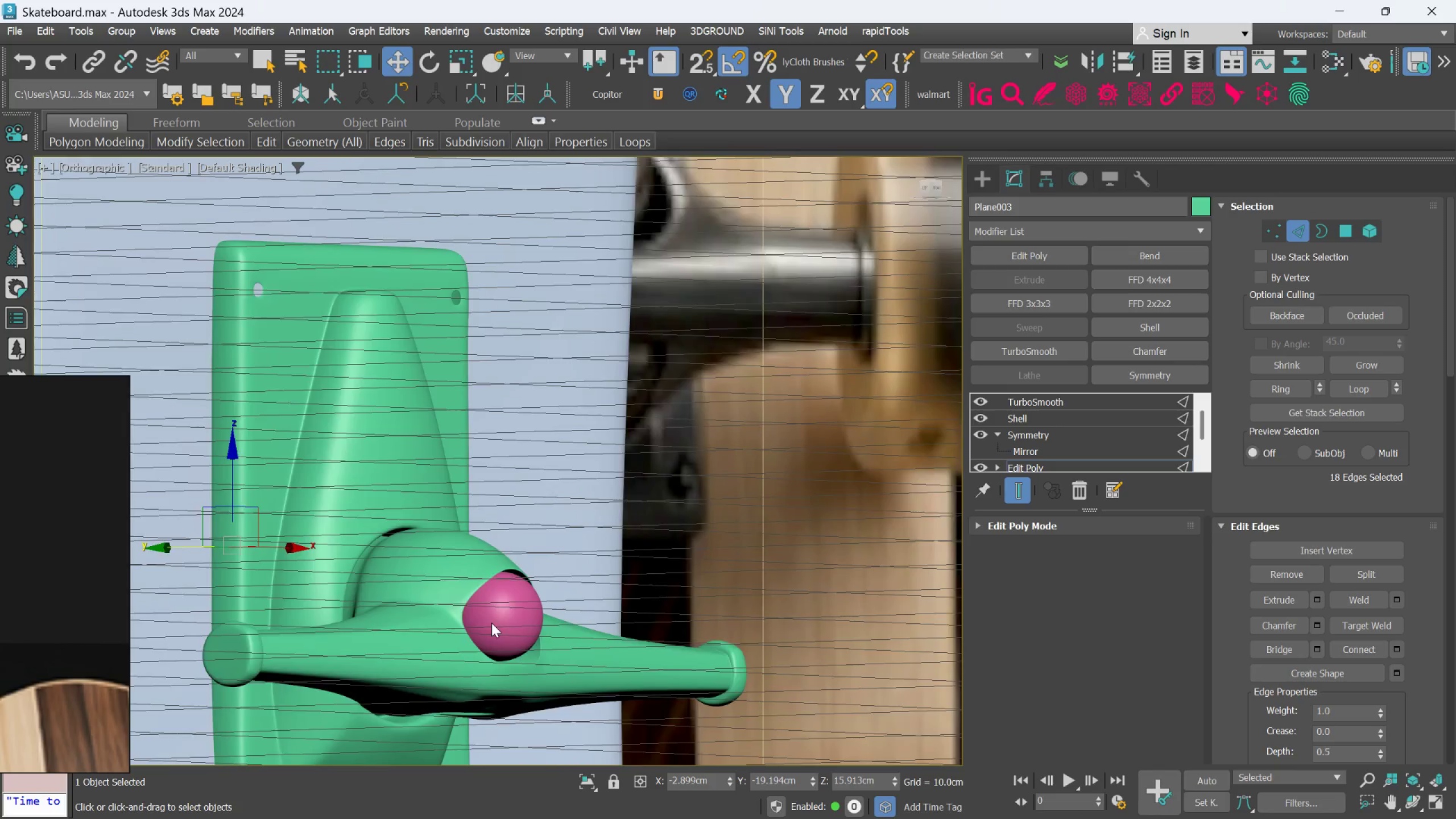 
scroll: coordinate [453, 557], scroll_direction: up, amount: 1.0
 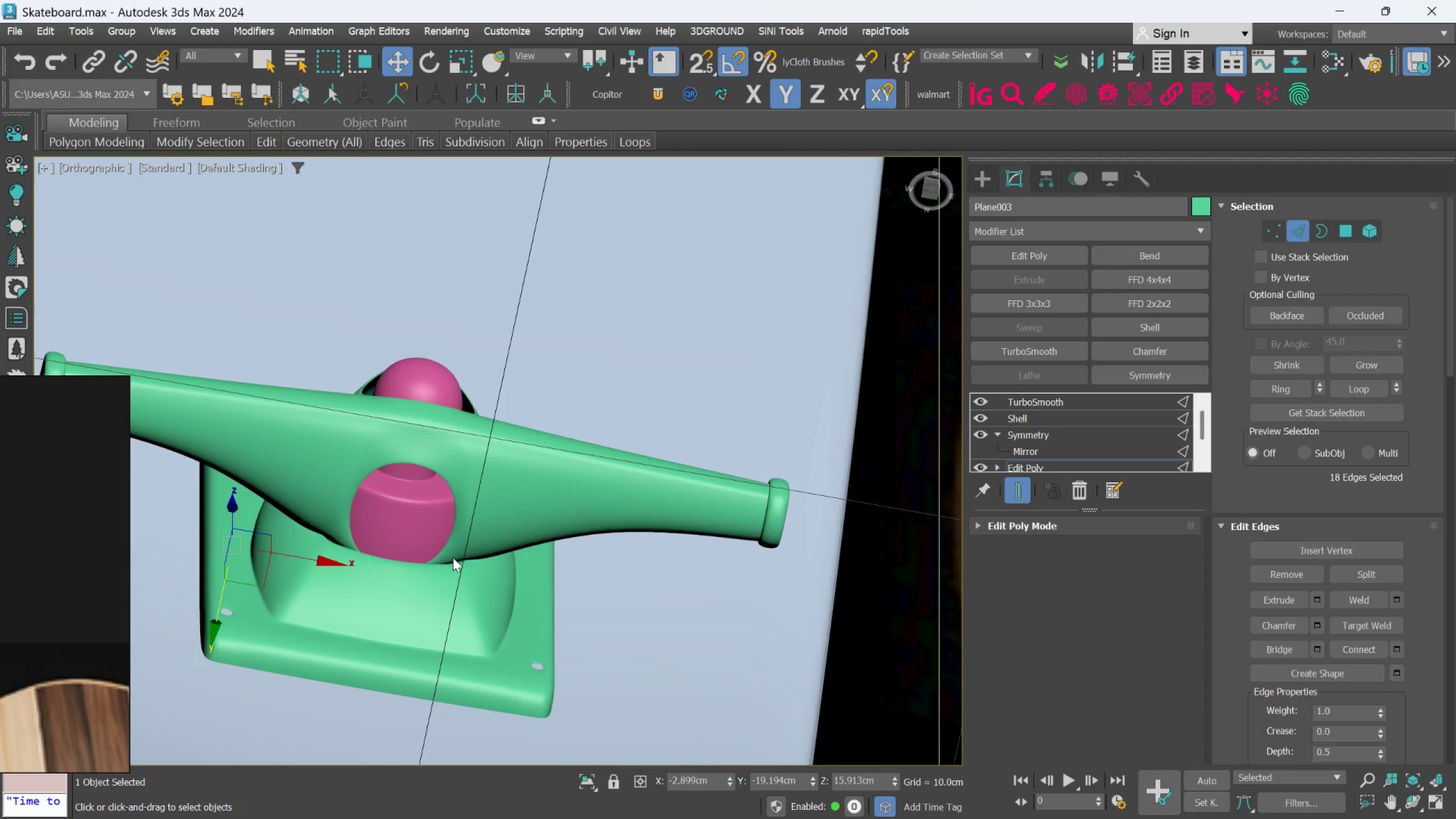 
hold_key(key=AltLeft, duration=0.5)
 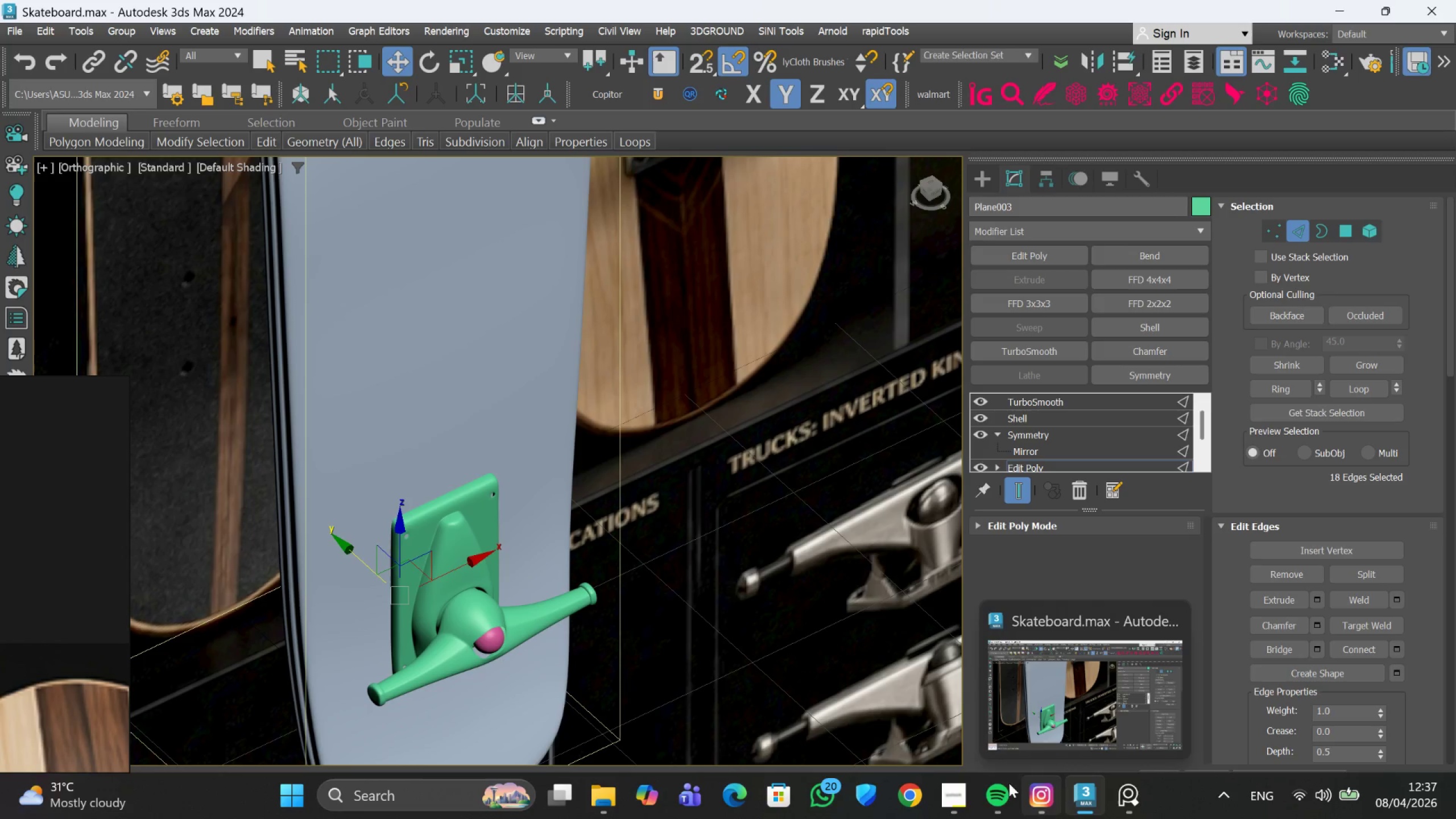 
scroll: coordinate [491, 623], scroll_direction: down, amount: 3.0
 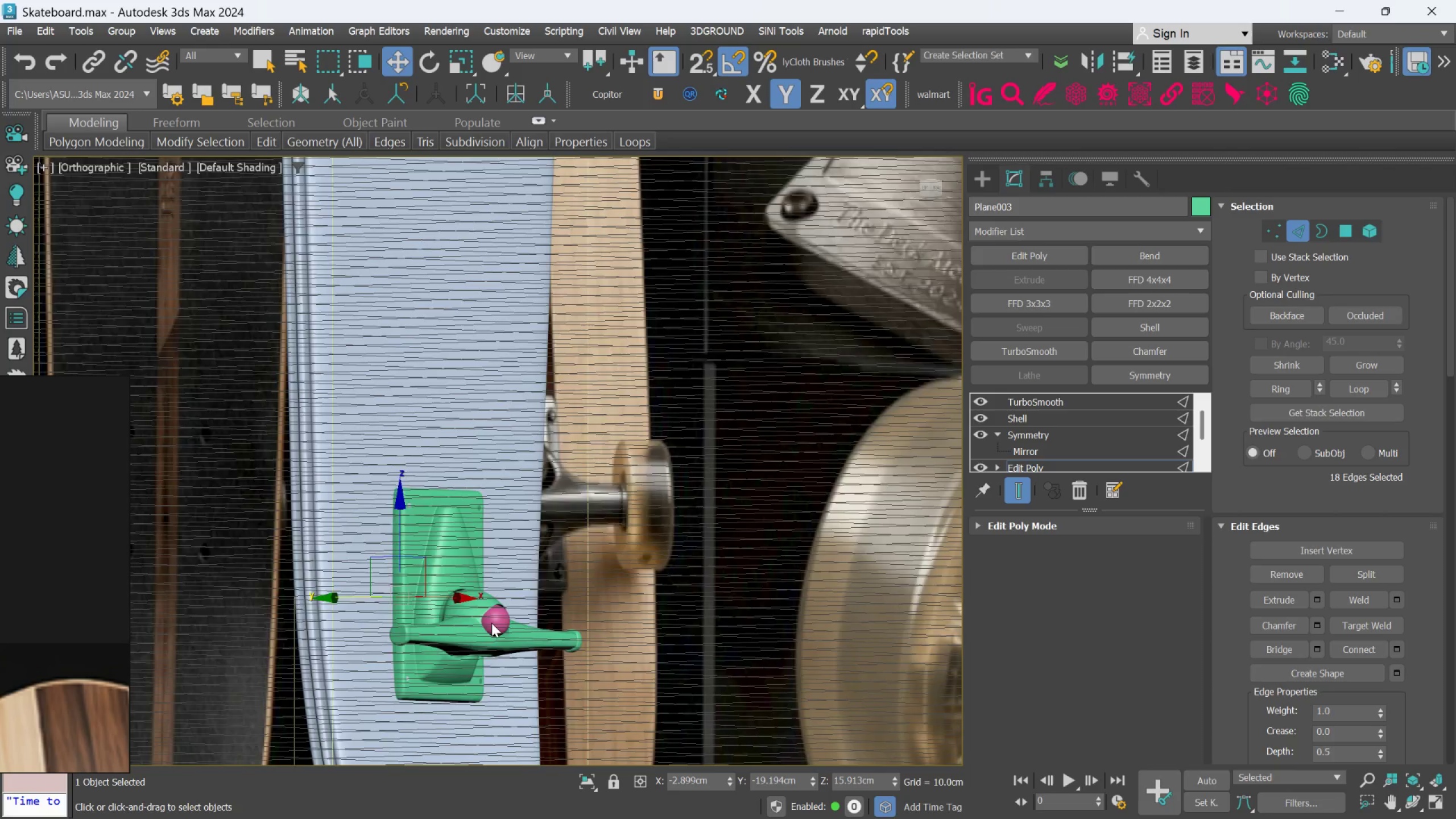 
wait(5.38)
 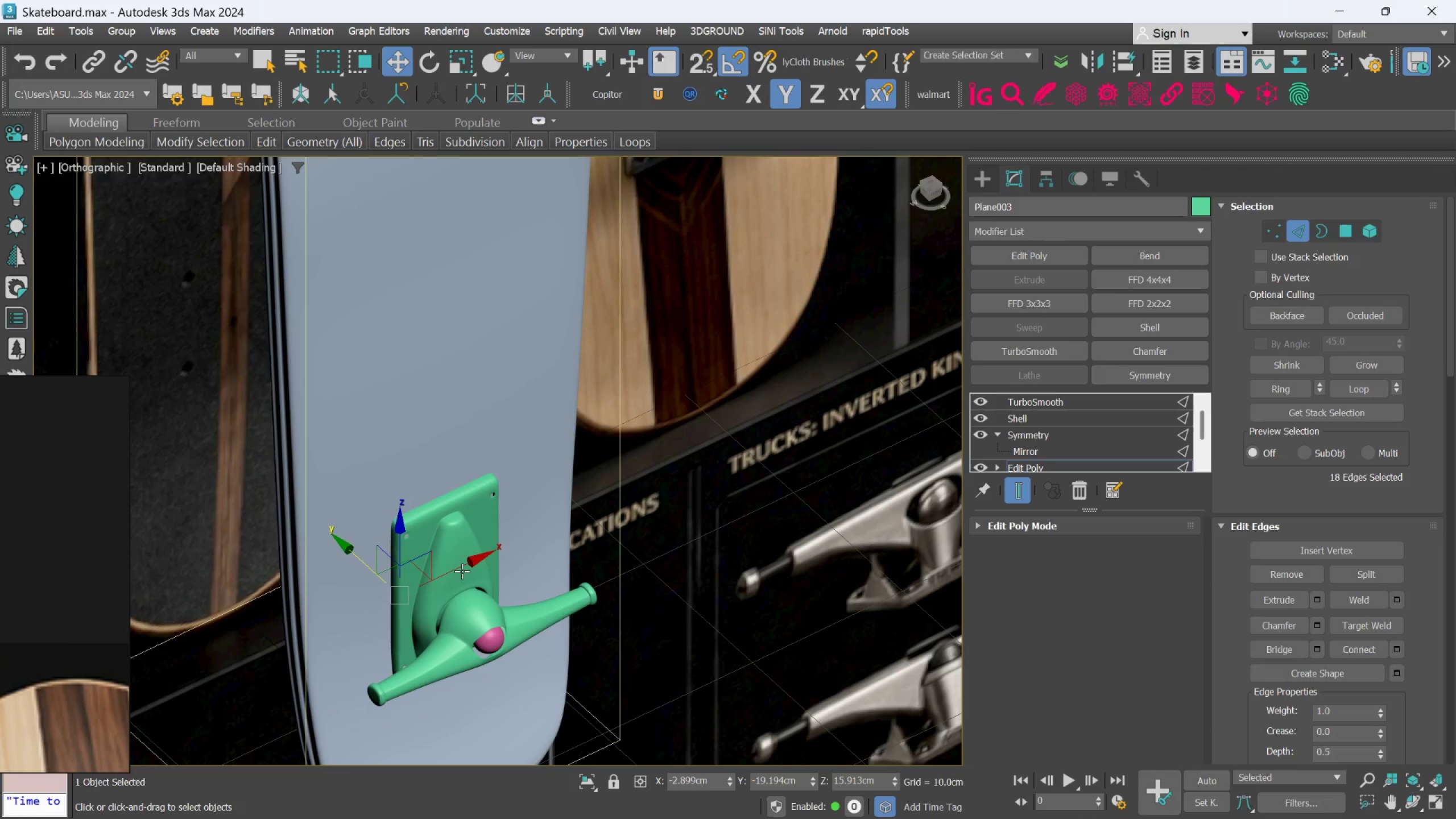 
left_click([905, 713])
 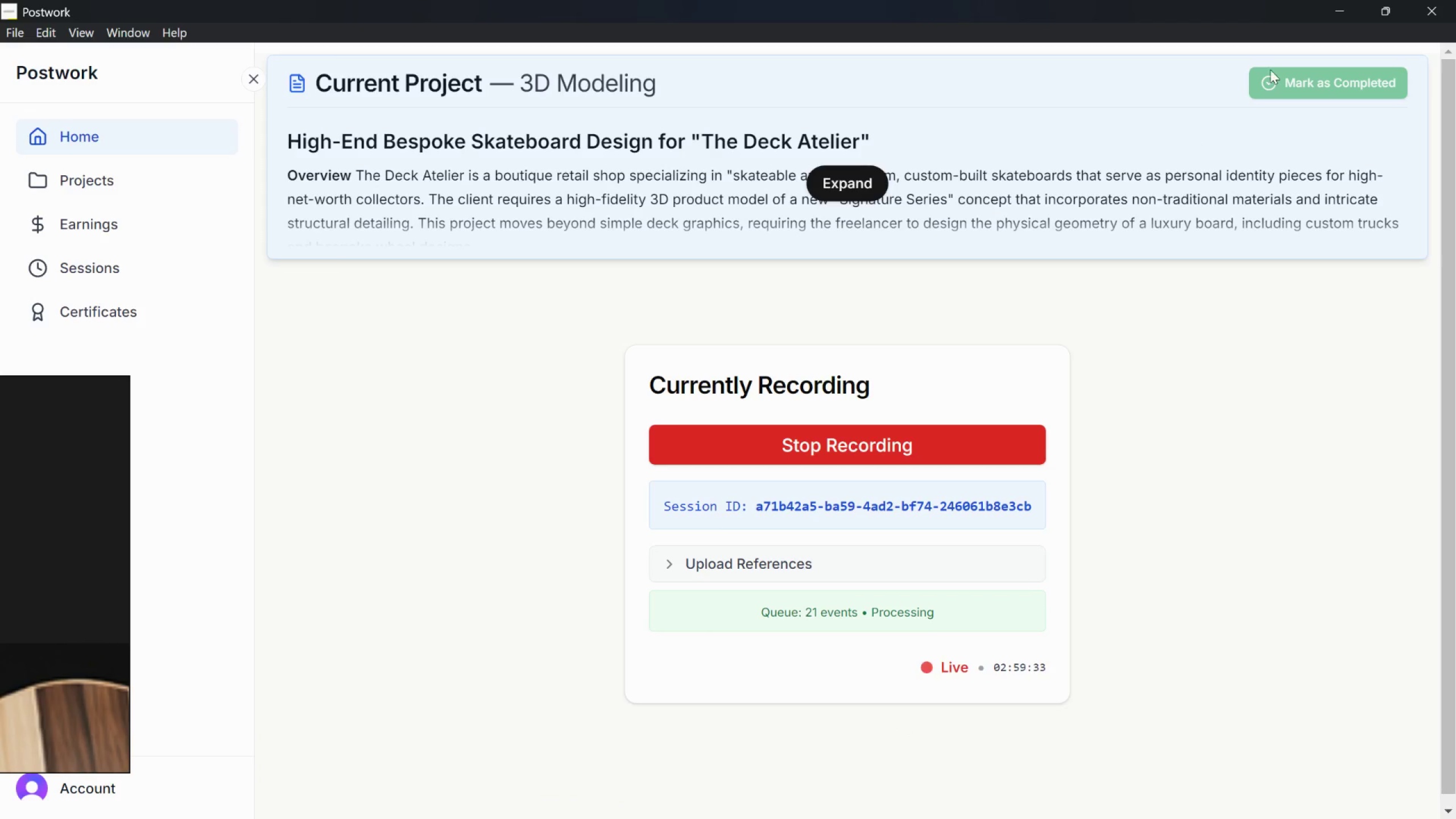 
left_click([1335, 14])
 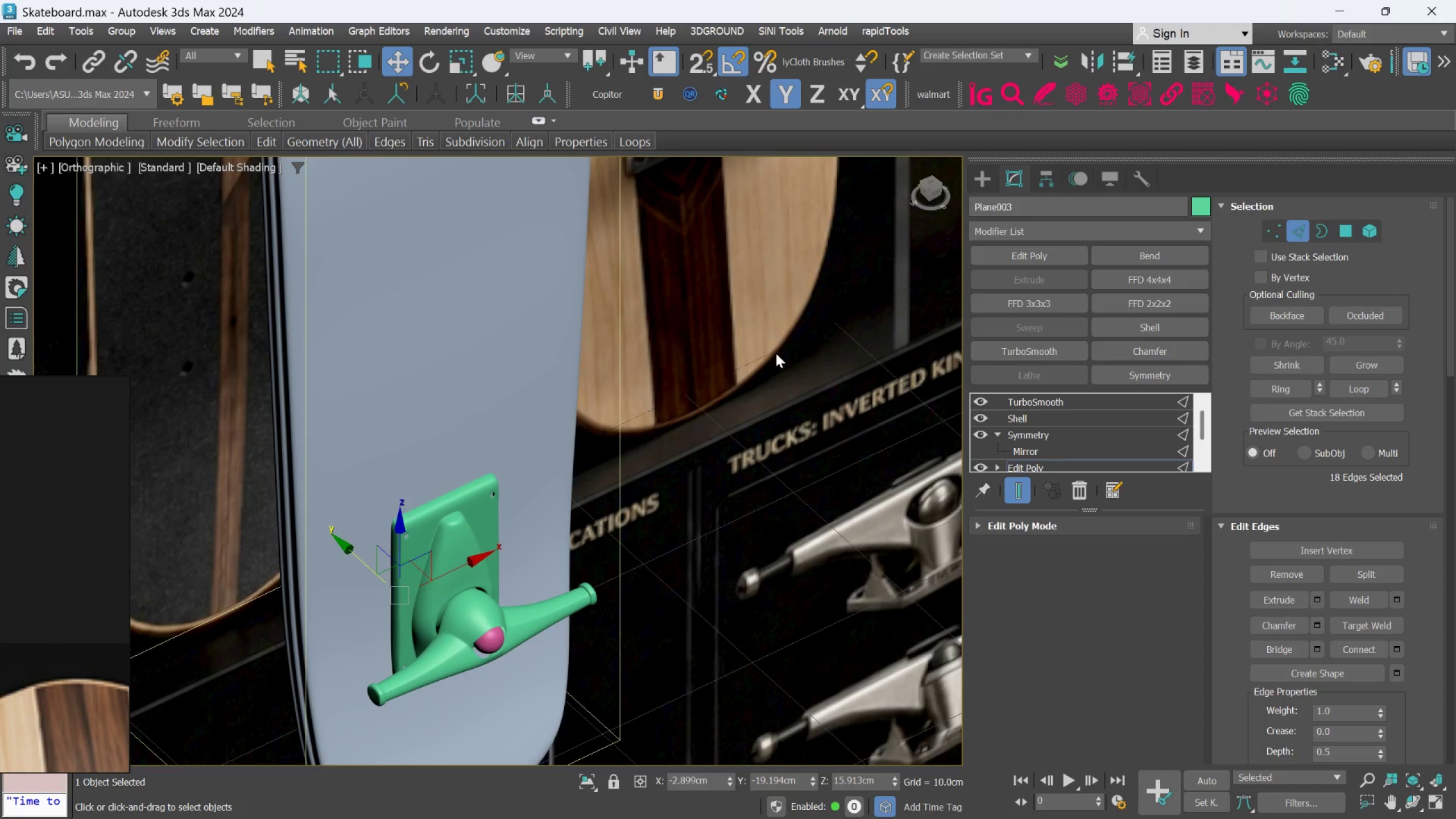 
scroll: coordinate [714, 393], scroll_direction: down, amount: 3.0
 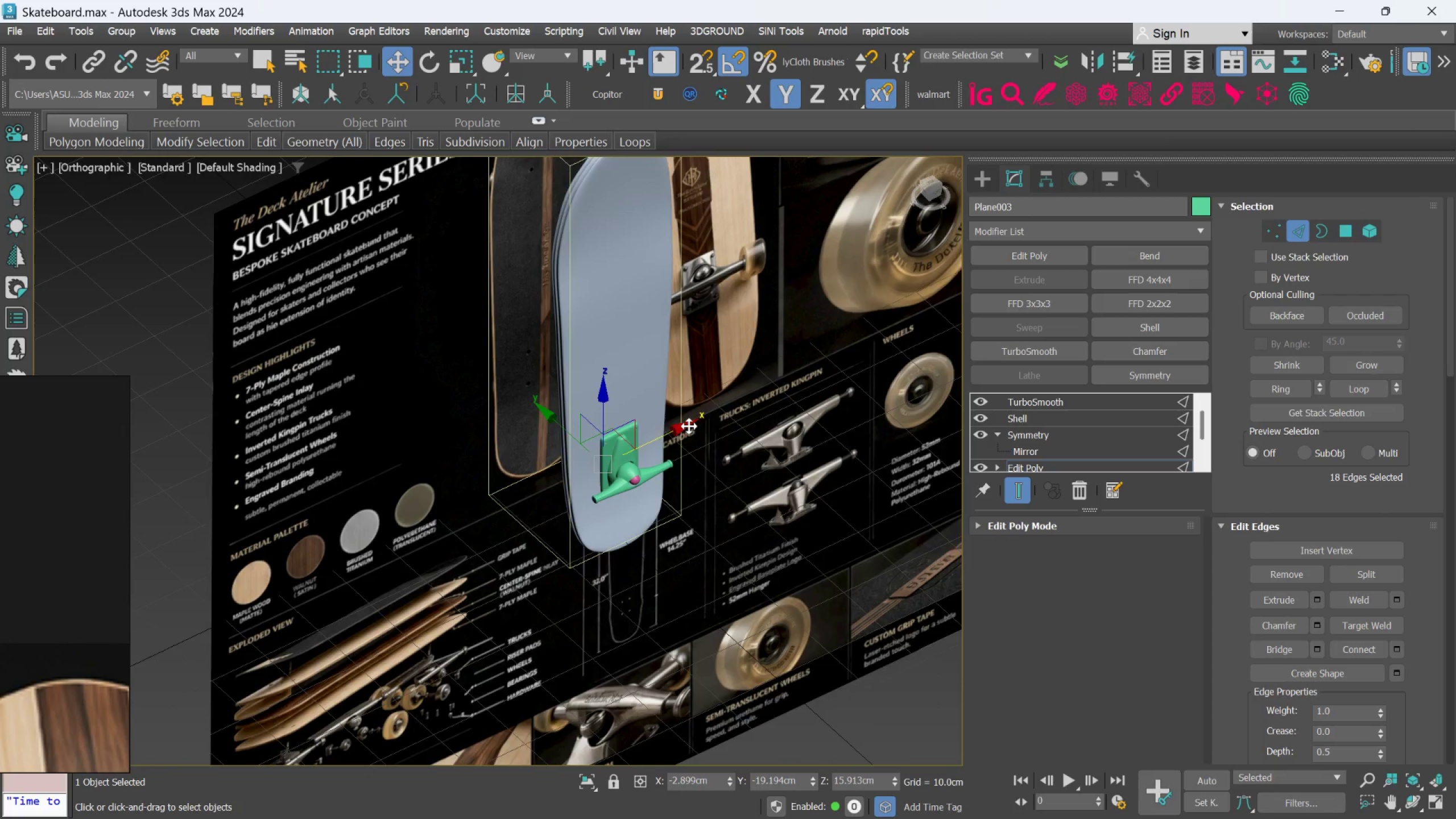 
hold_key(key=AltLeft, duration=0.55)
 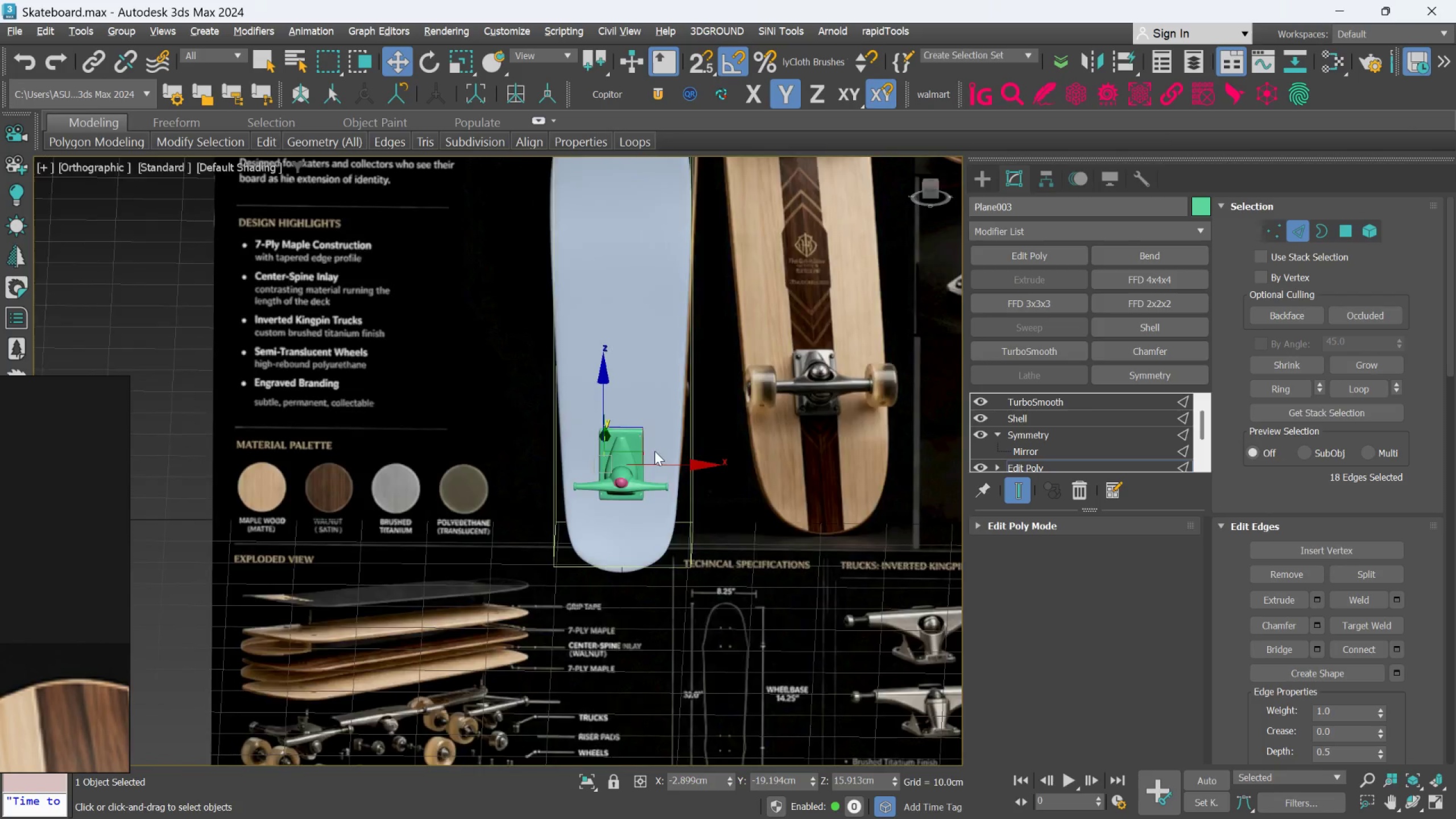 
hold_key(key=AltLeft, duration=0.77)
 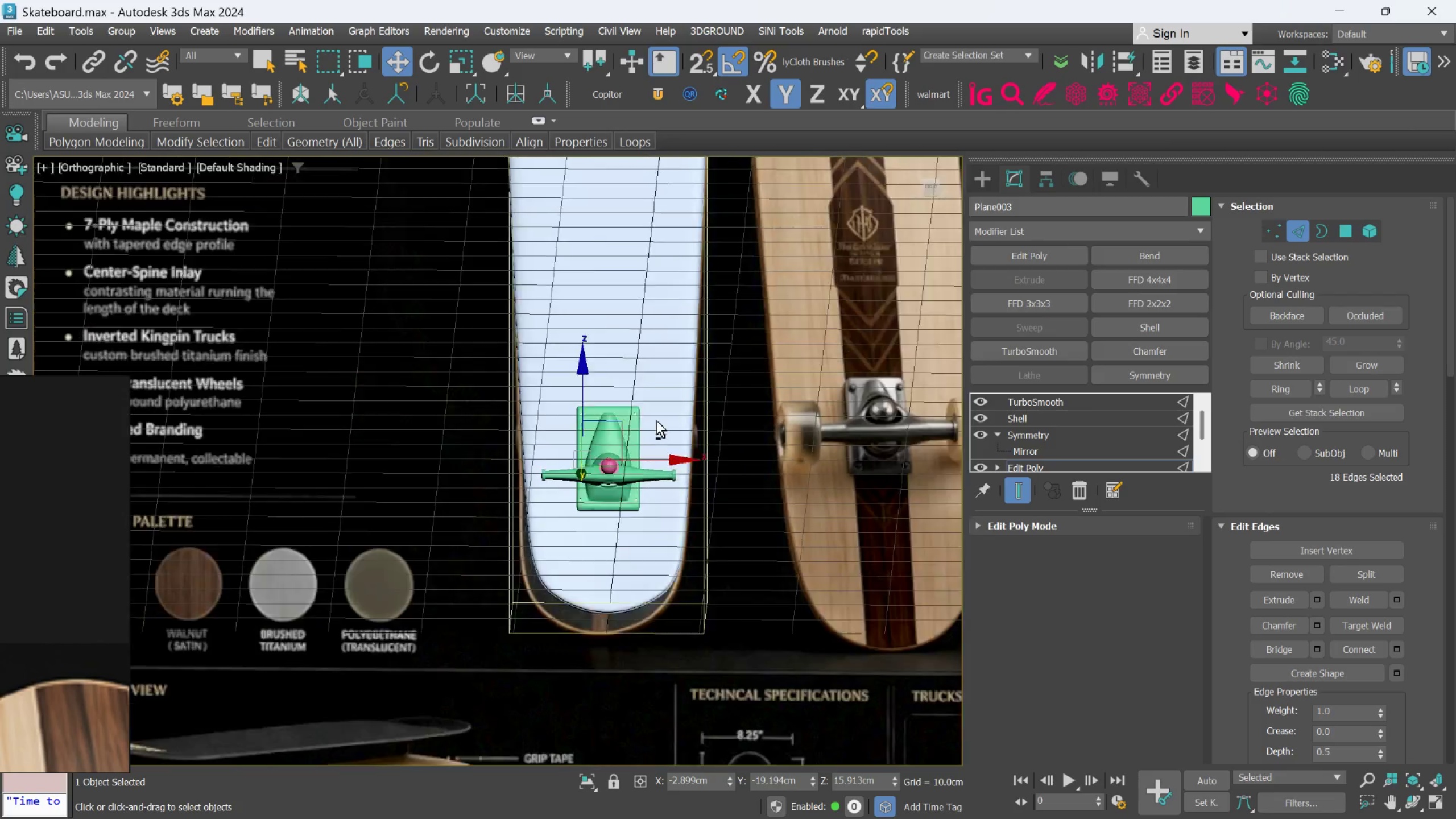 
scroll: coordinate [655, 453], scroll_direction: up, amount: 2.0
 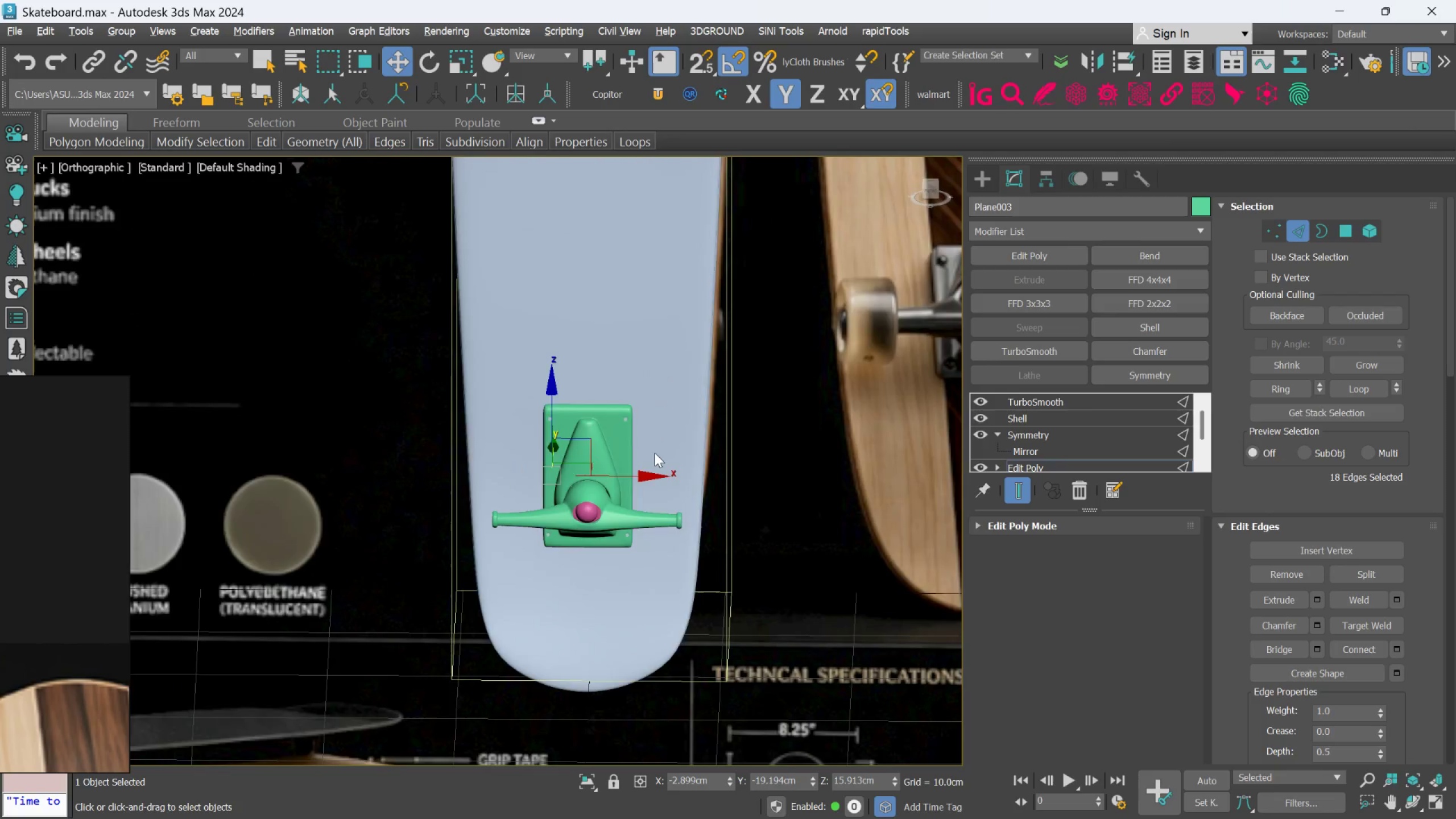 
hold_key(key=AltLeft, duration=0.72)